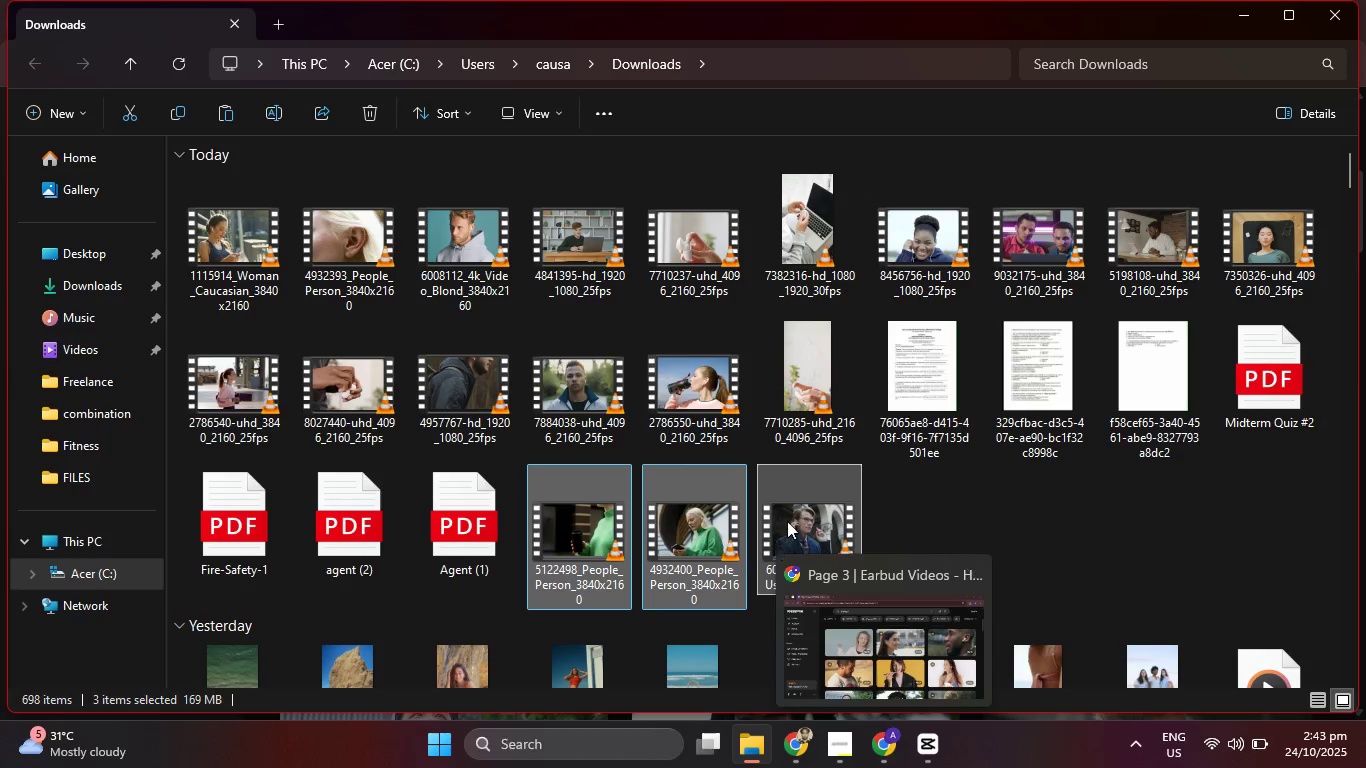 
left_click_drag(start_coordinate=[790, 519], to_coordinate=[1168, 525])
 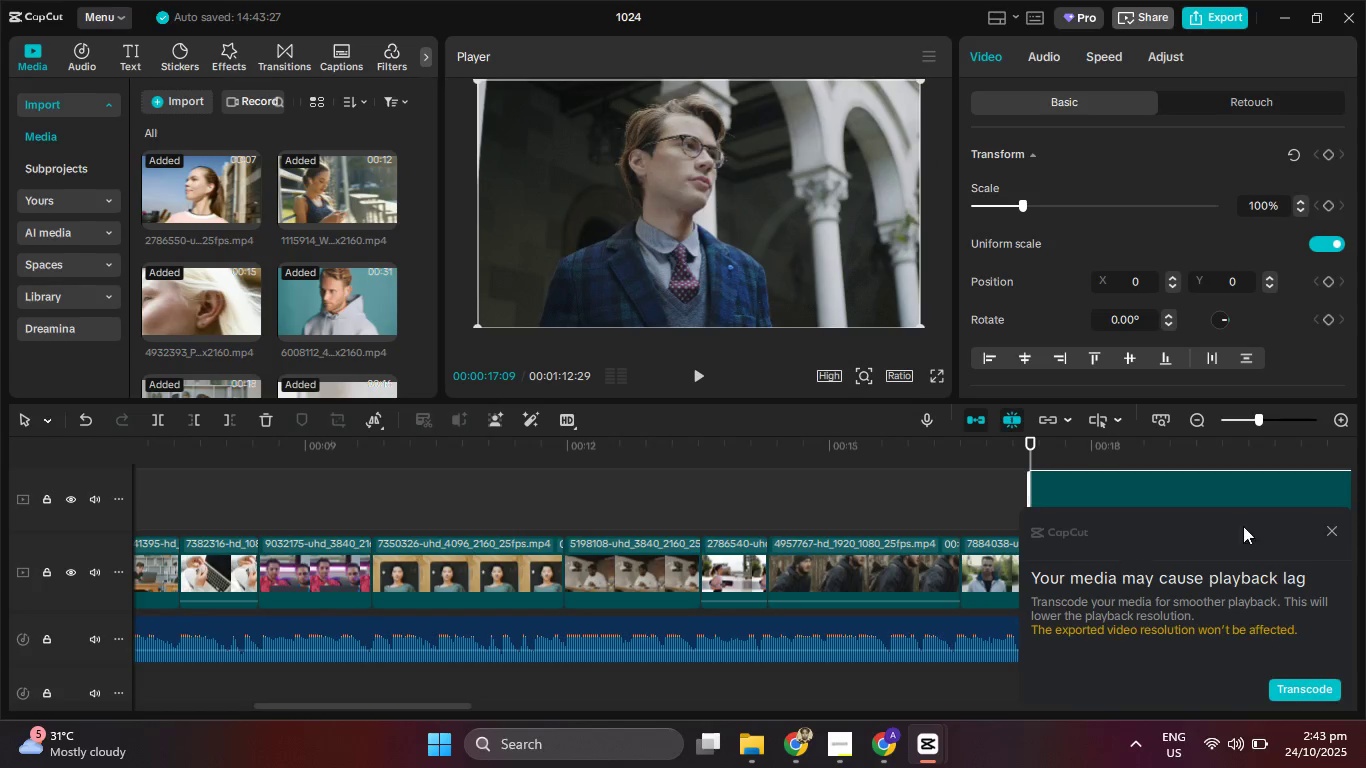 
left_click([1299, 690])
 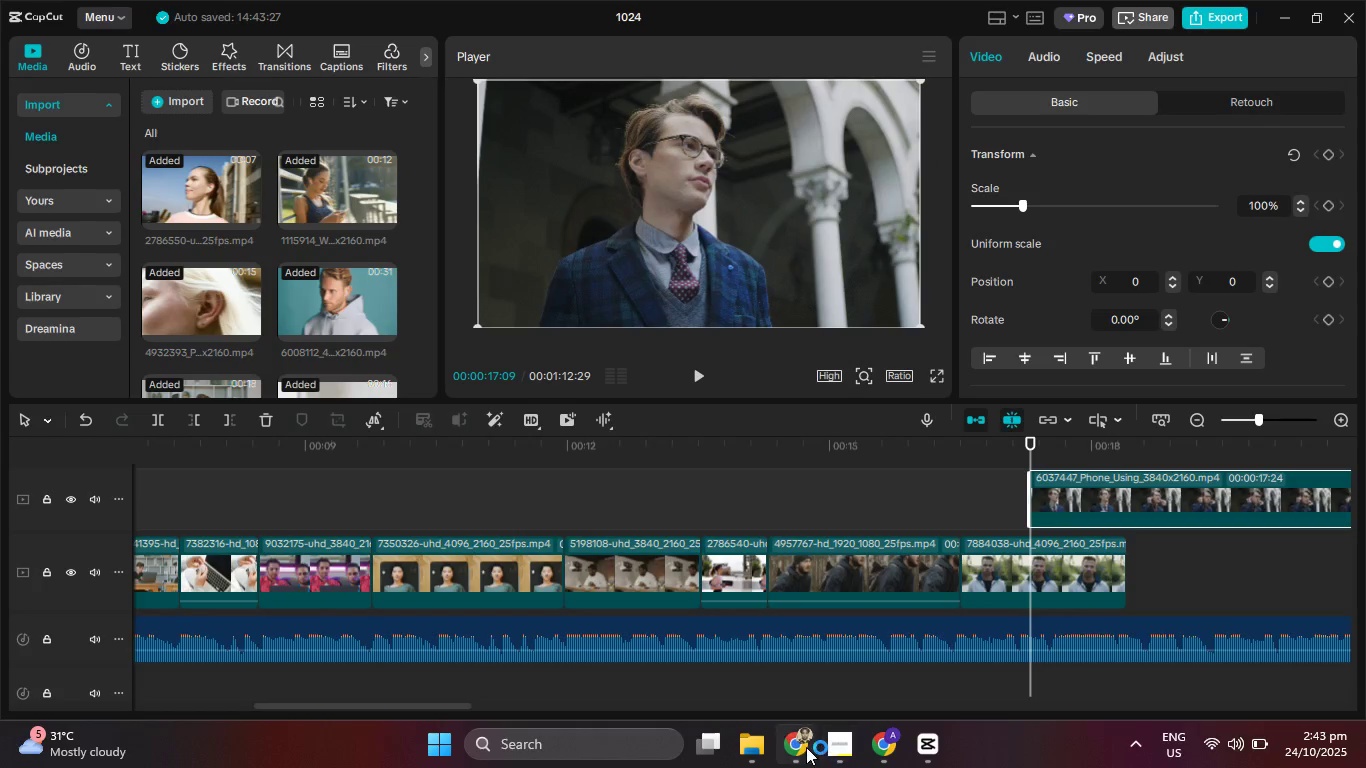 
left_click([879, 750])
 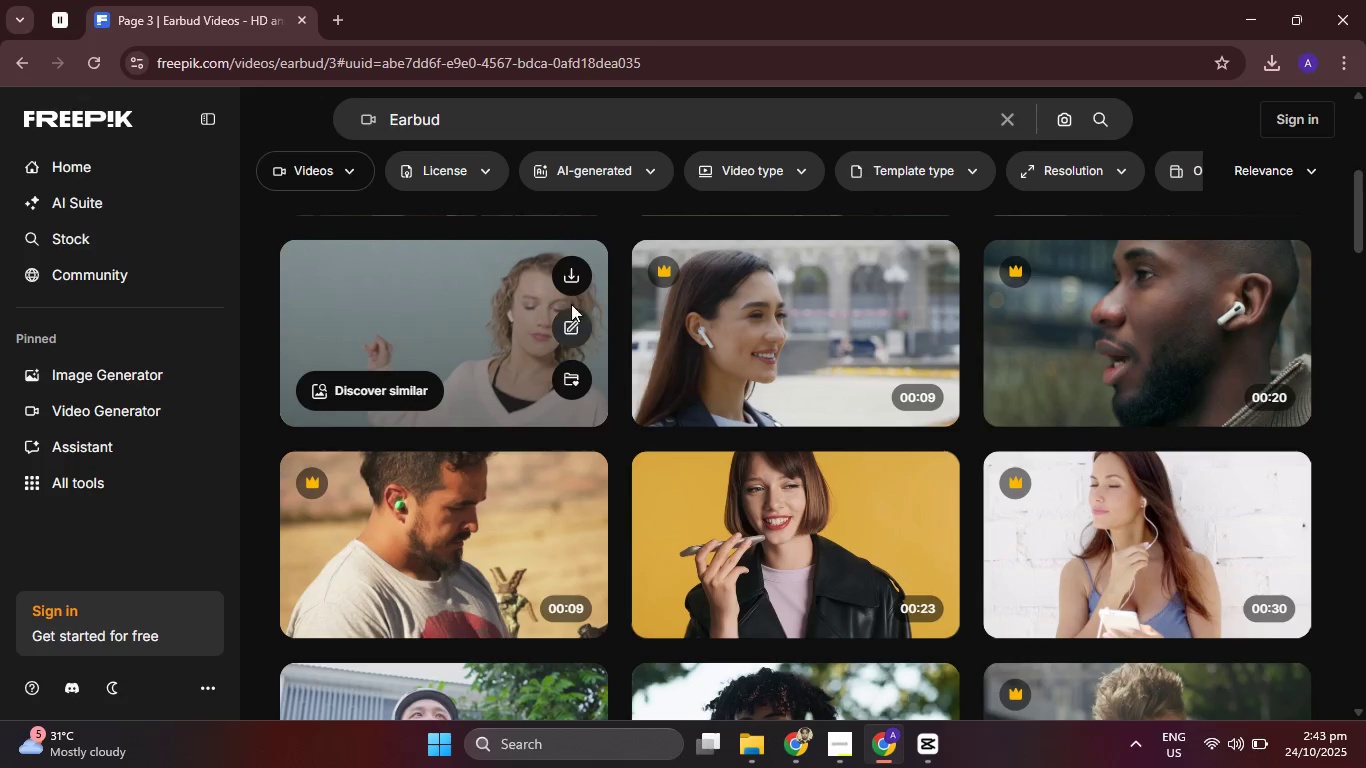 
left_click([572, 287])
 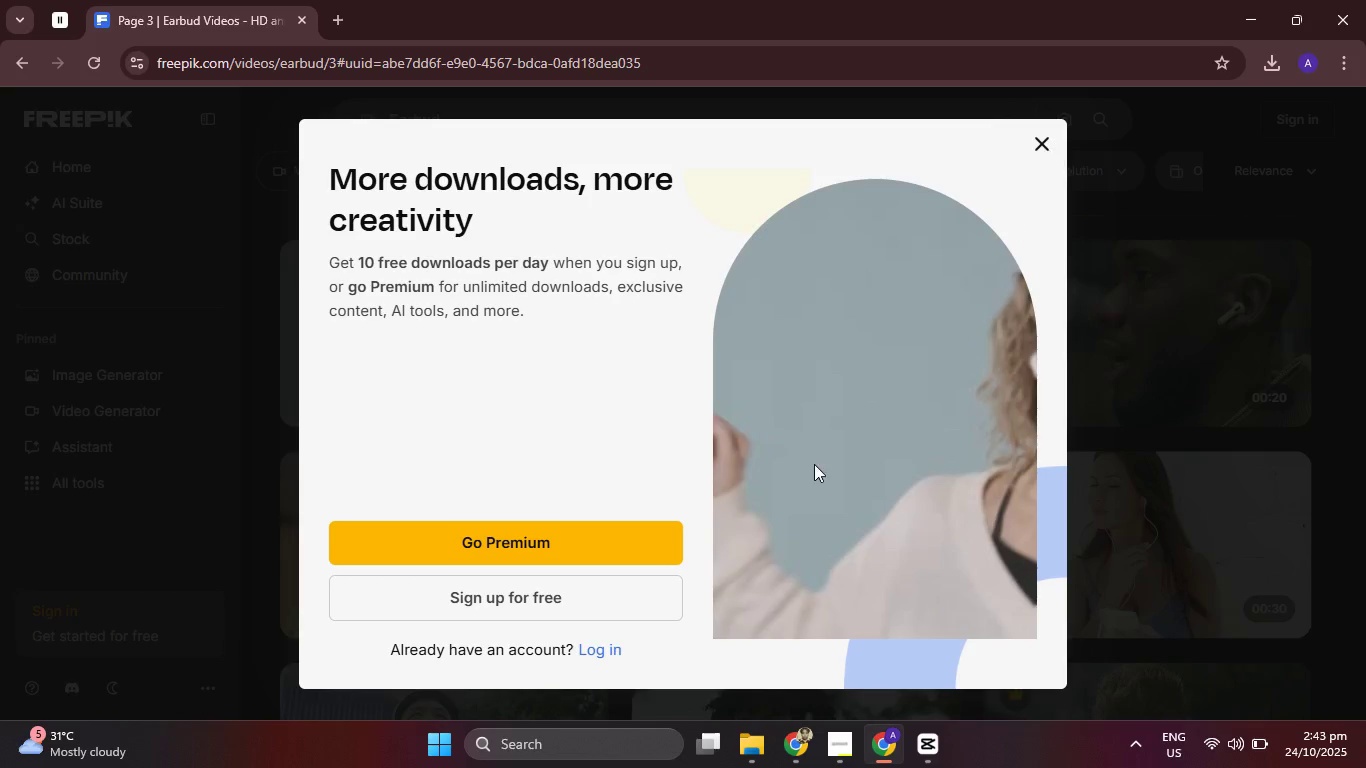 
left_click([613, 601])
 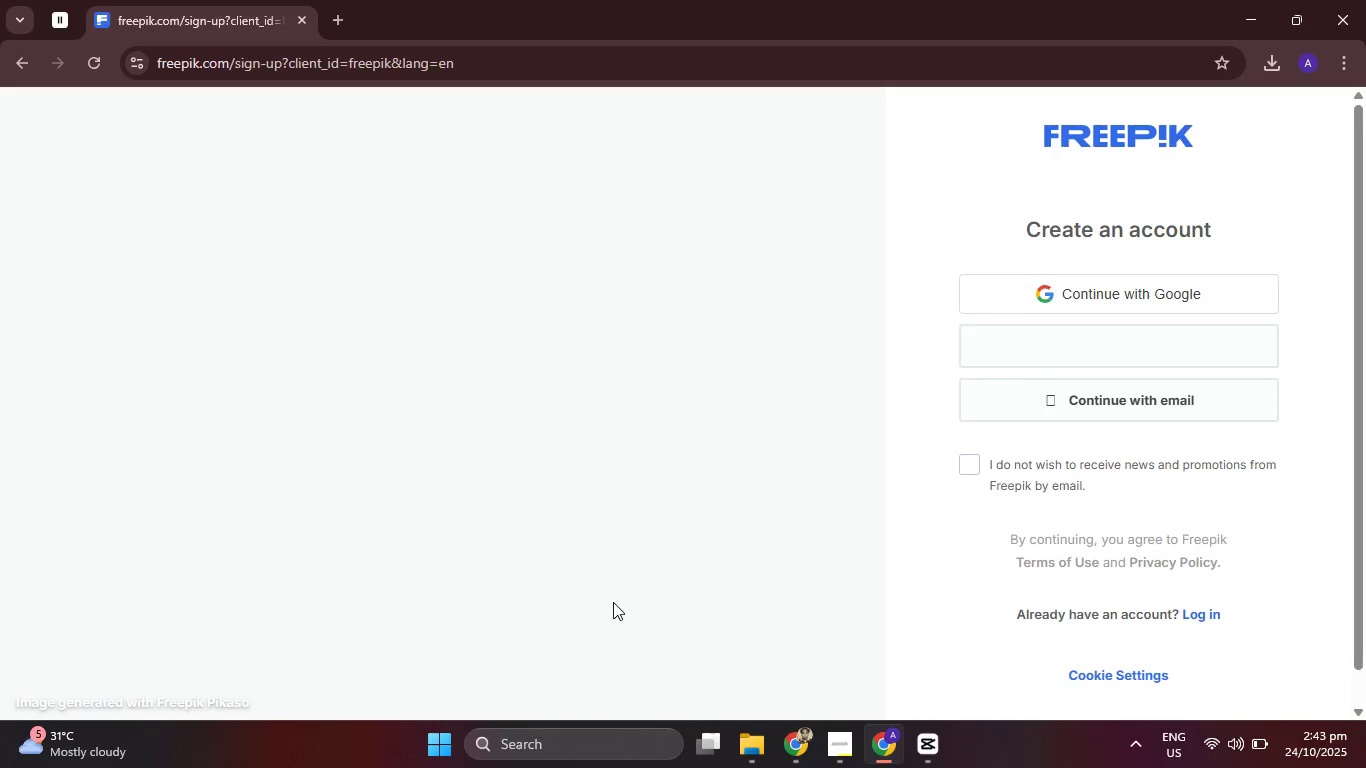 
left_click([1127, 302])
 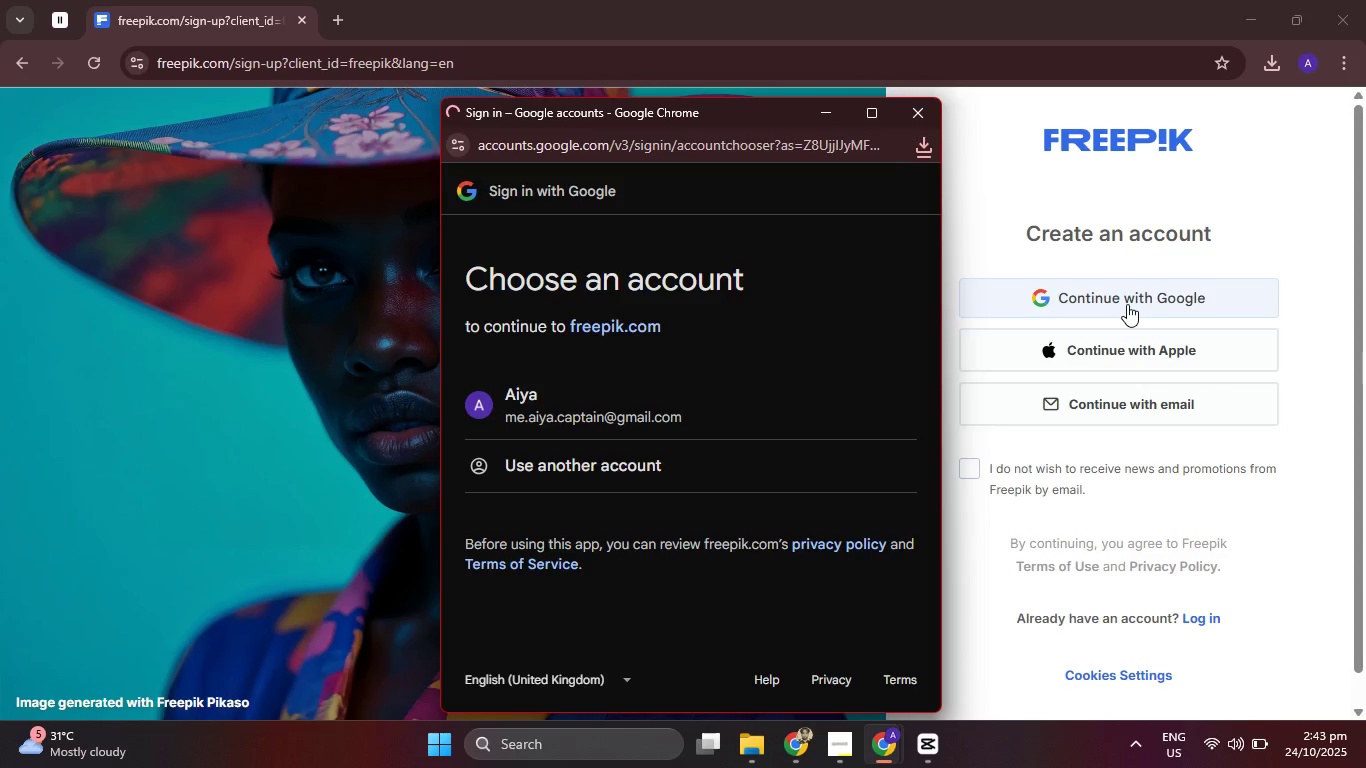 
left_click([794, 419])
 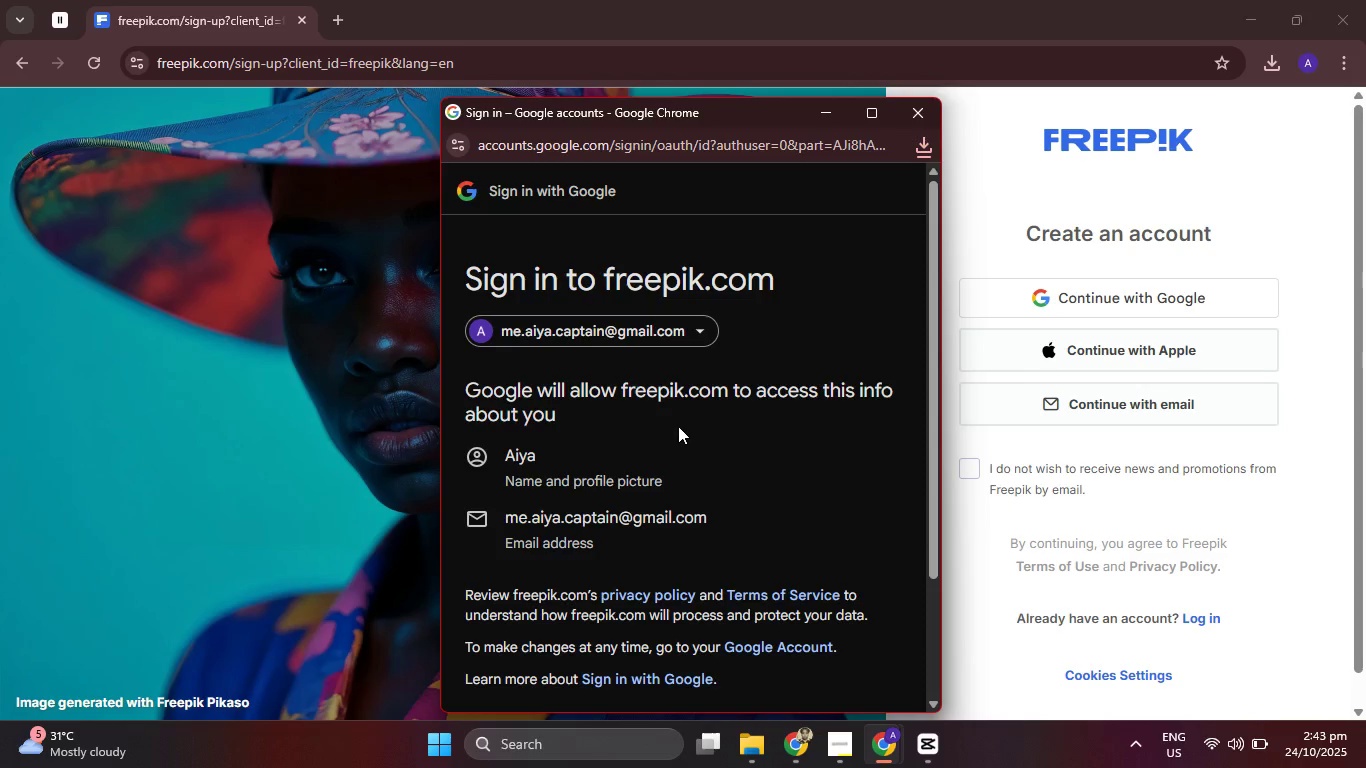 
scroll: coordinate [789, 487], scroll_direction: down, amount: 4.0
 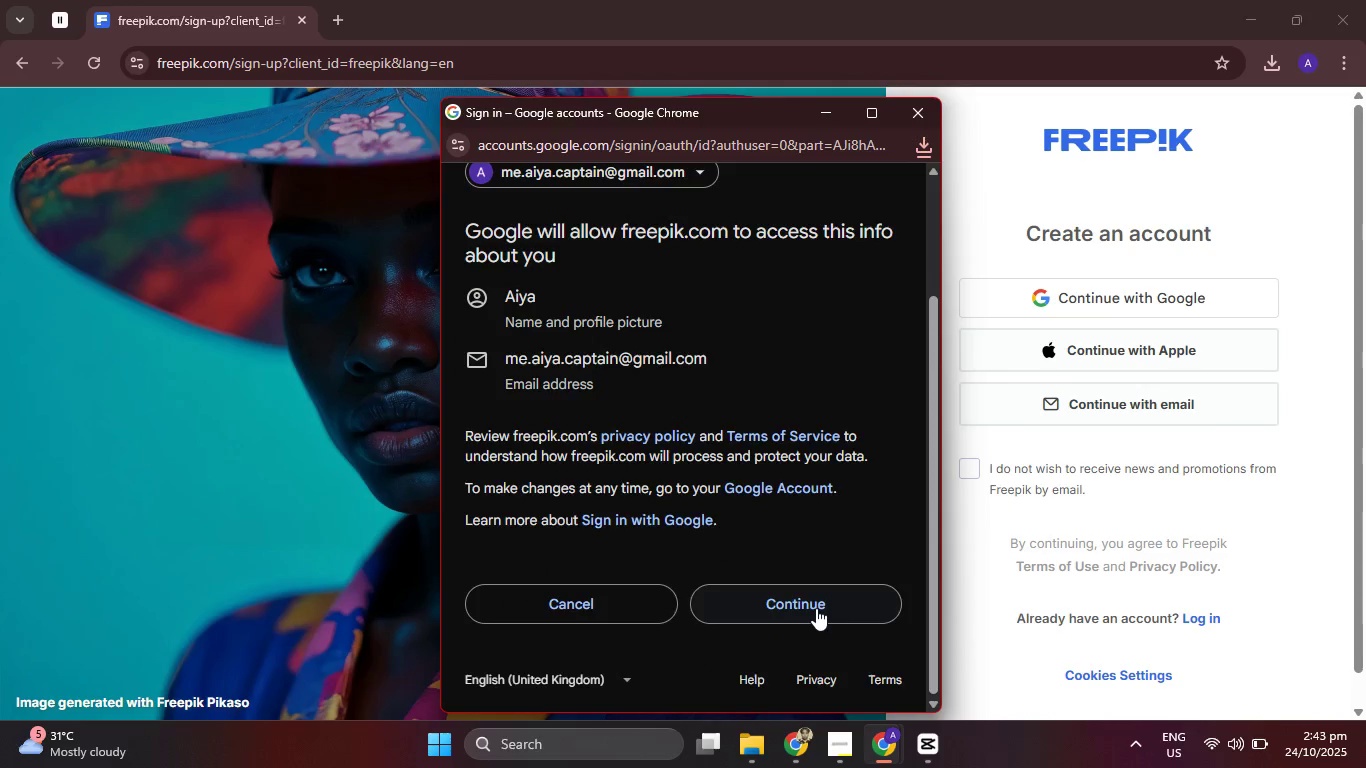 
left_click([816, 608])
 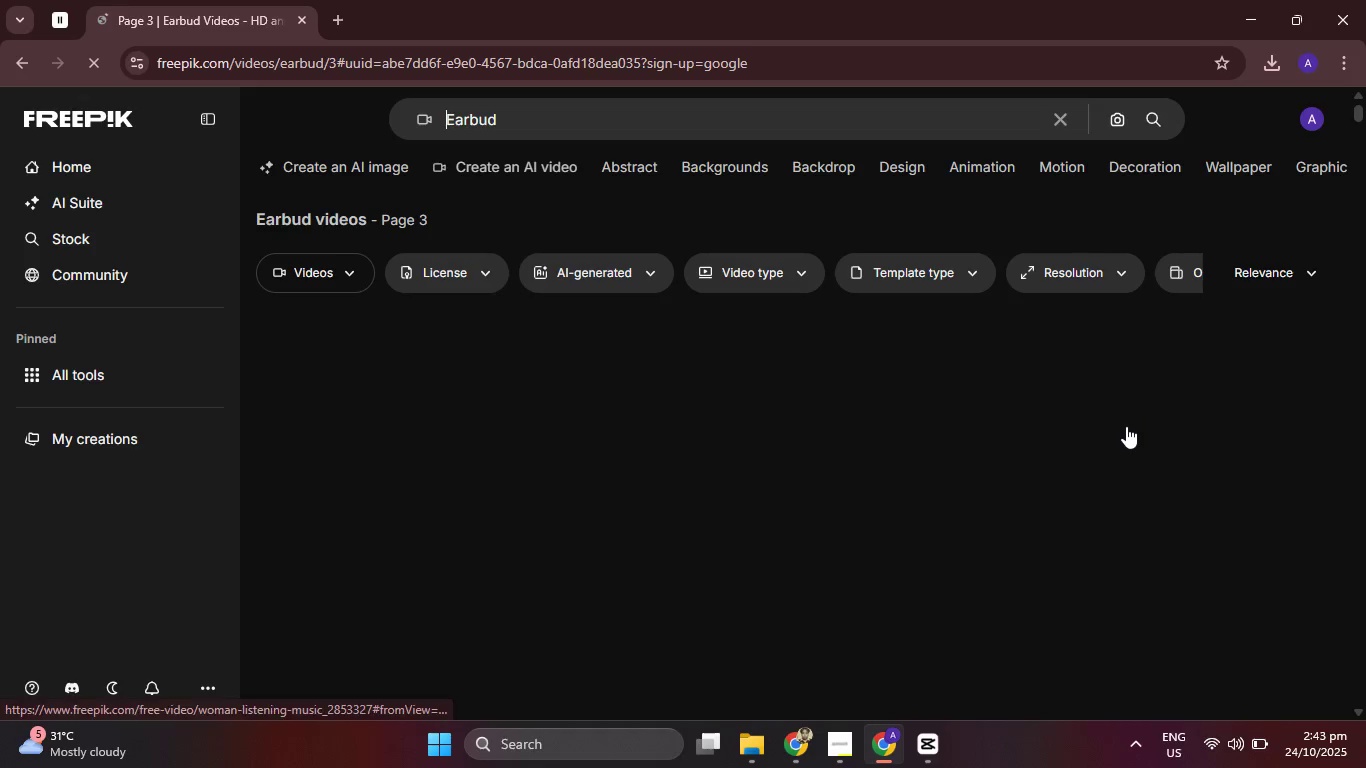 
wait(11.78)
 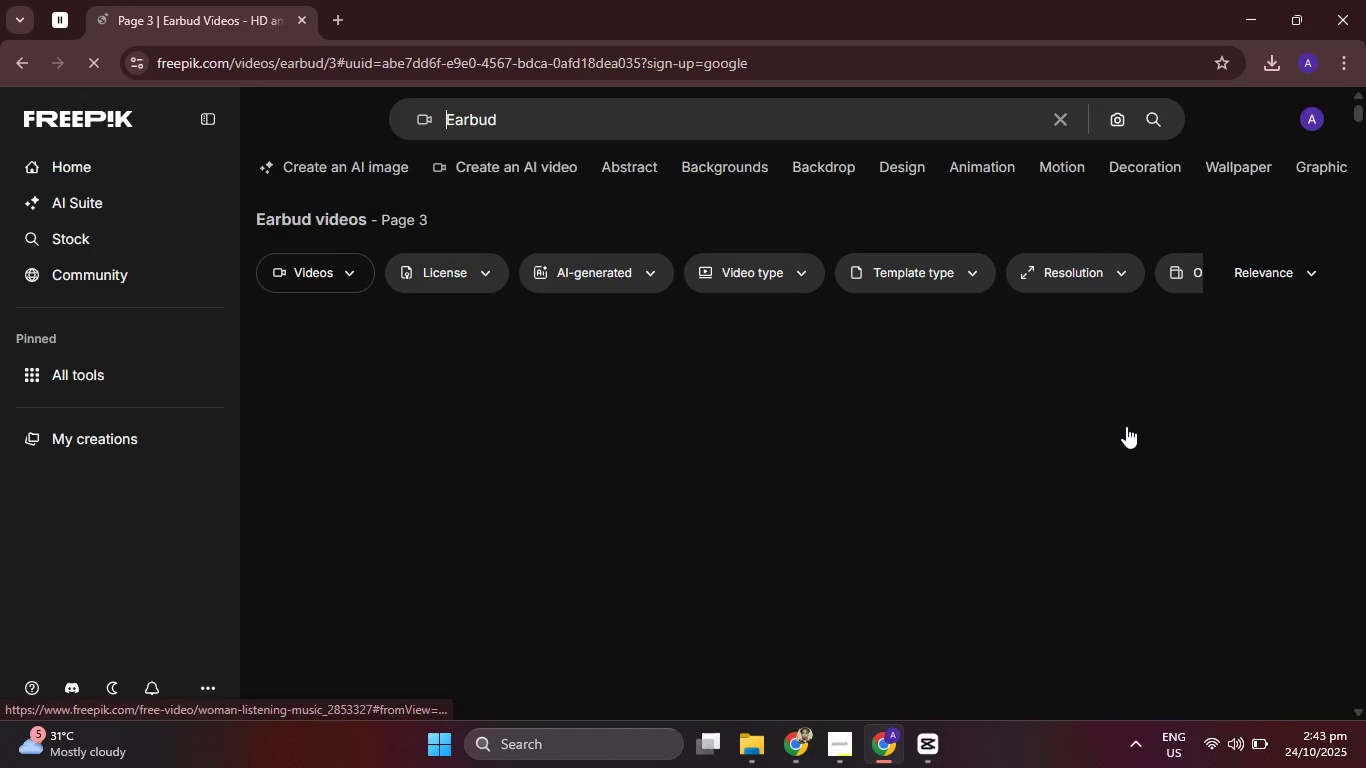 
scroll: coordinate [1168, 571], scroll_direction: down, amount: 8.0
 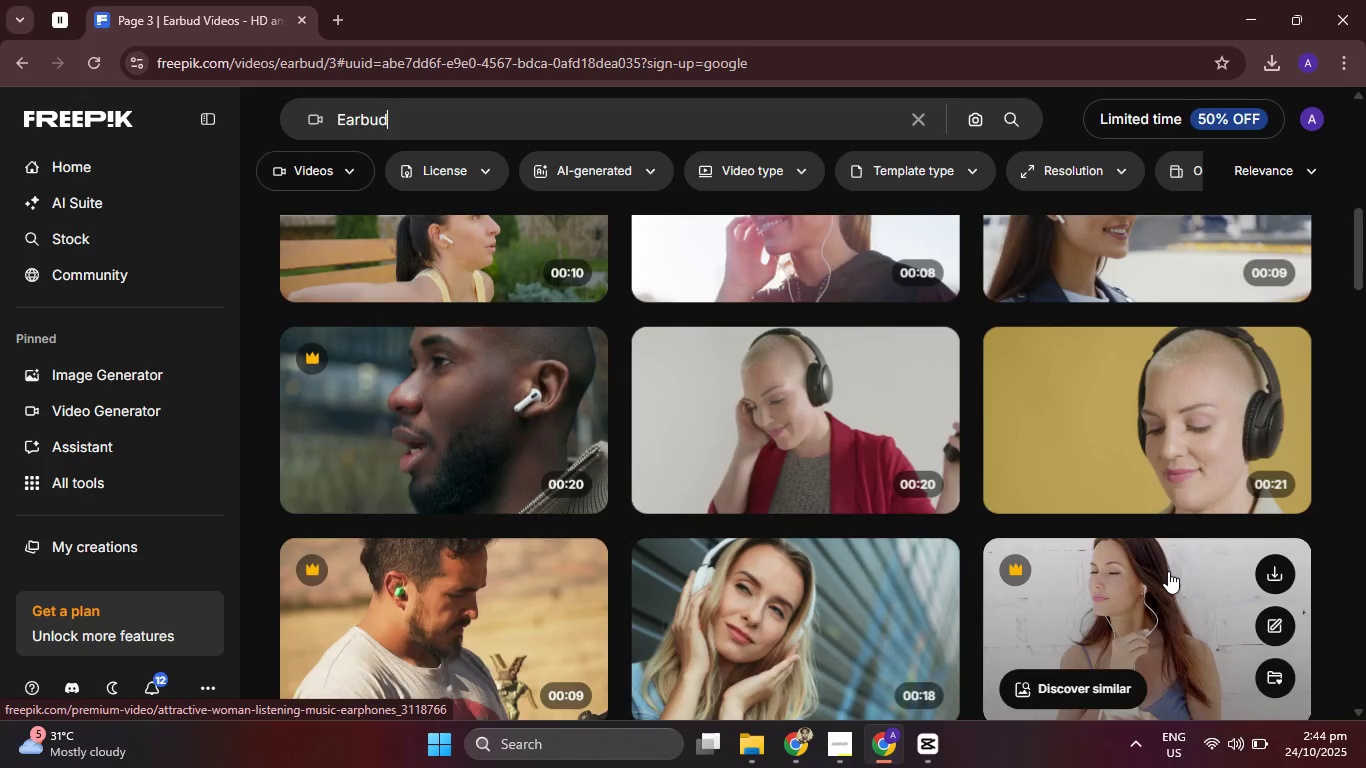 
scroll: coordinate [1168, 571], scroll_direction: up, amount: 2.0
 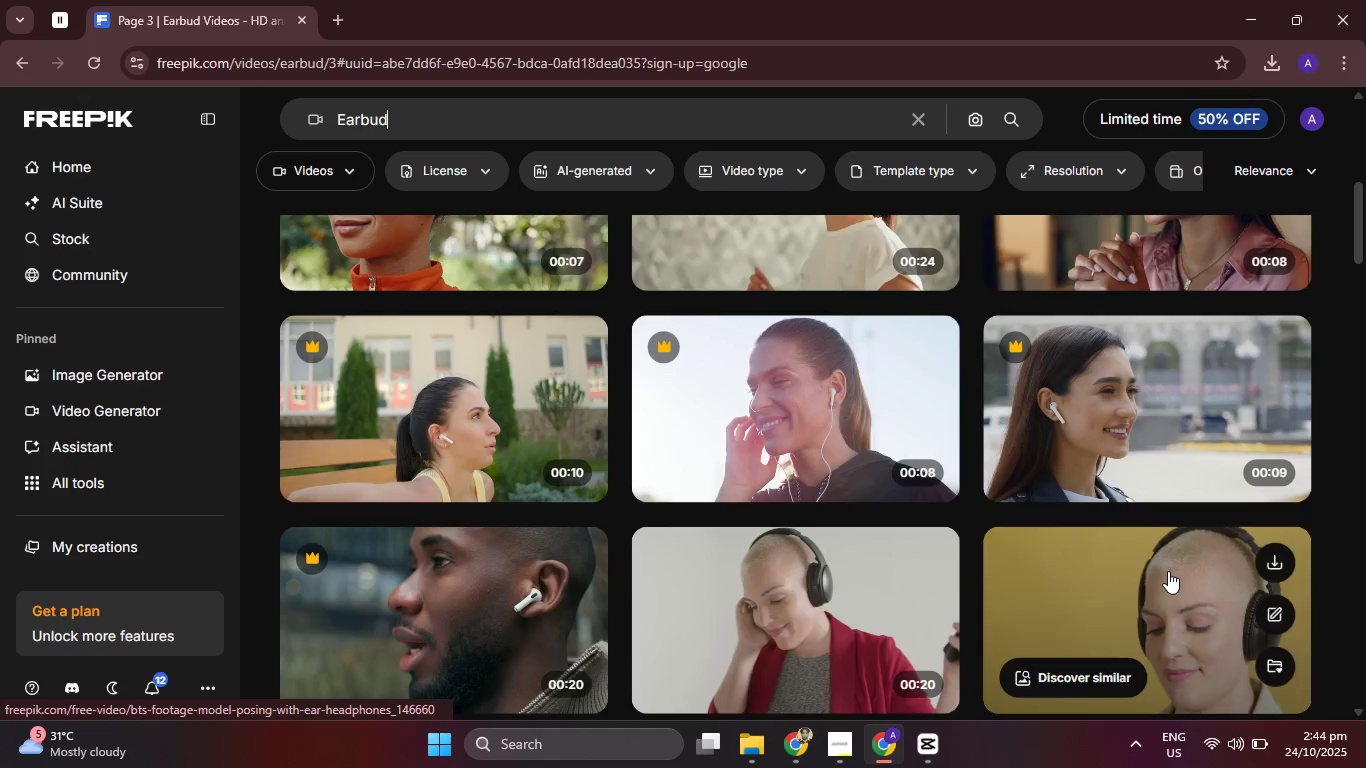 
scroll: coordinate [1168, 571], scroll_direction: down, amount: 6.0
 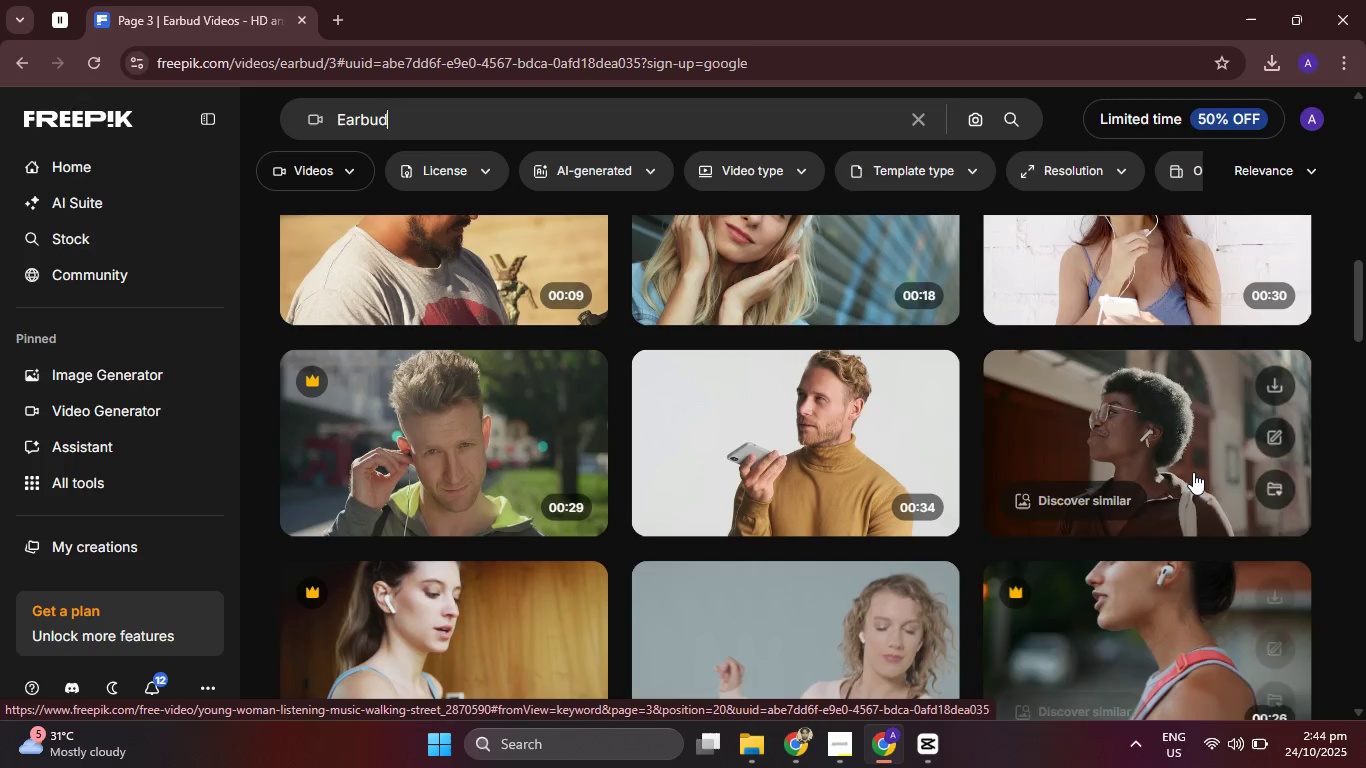 
scroll: coordinate [1219, 493], scroll_direction: up, amount: 1.0
 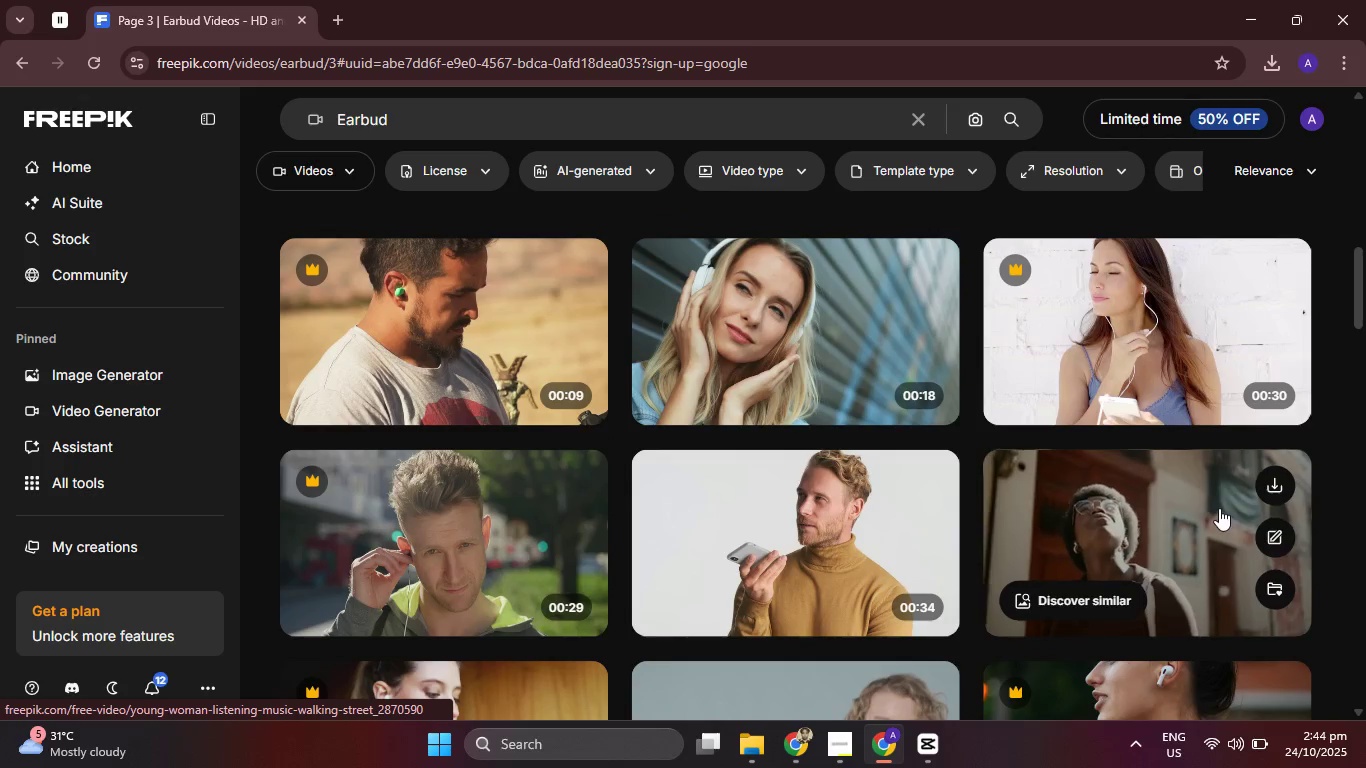 
scroll: coordinate [823, 571], scroll_direction: down, amount: 10.0
 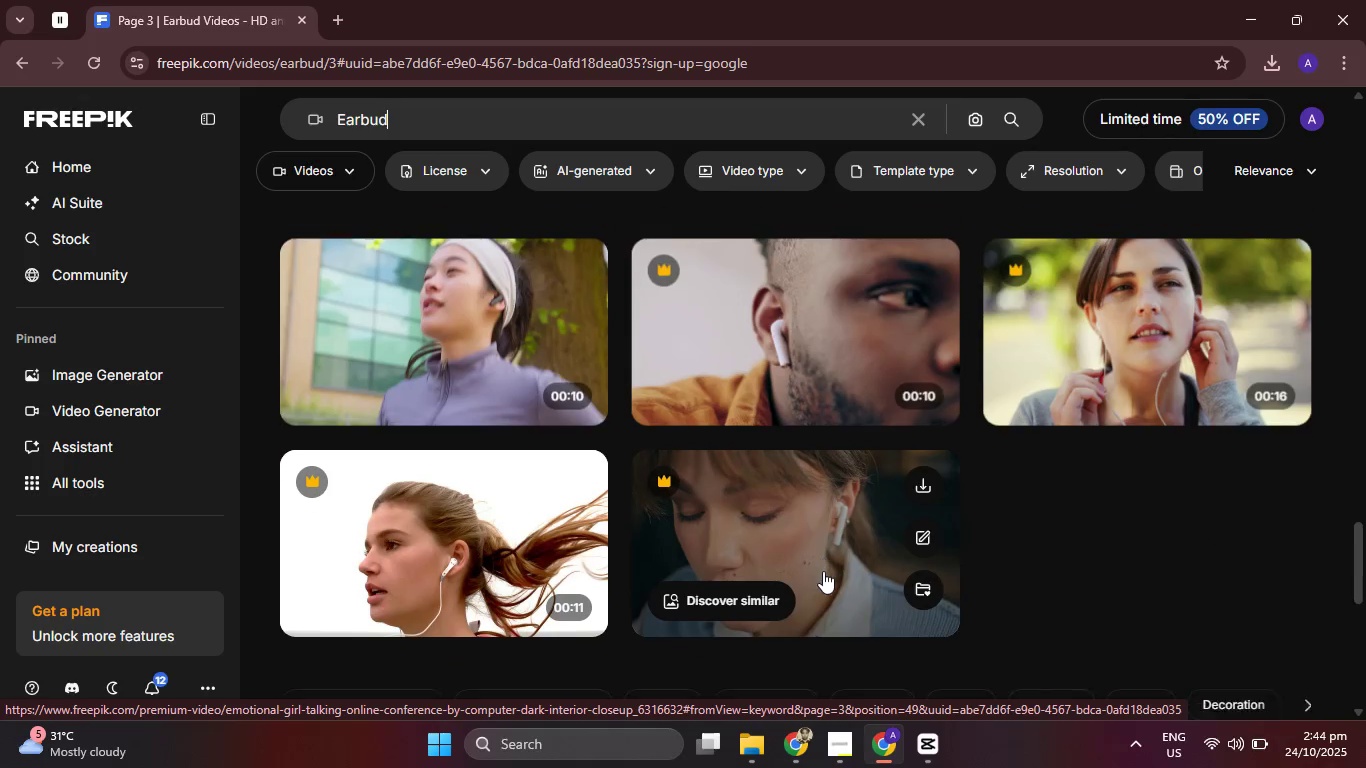 
scroll: coordinate [1192, 546], scroll_direction: up, amount: 18.0
 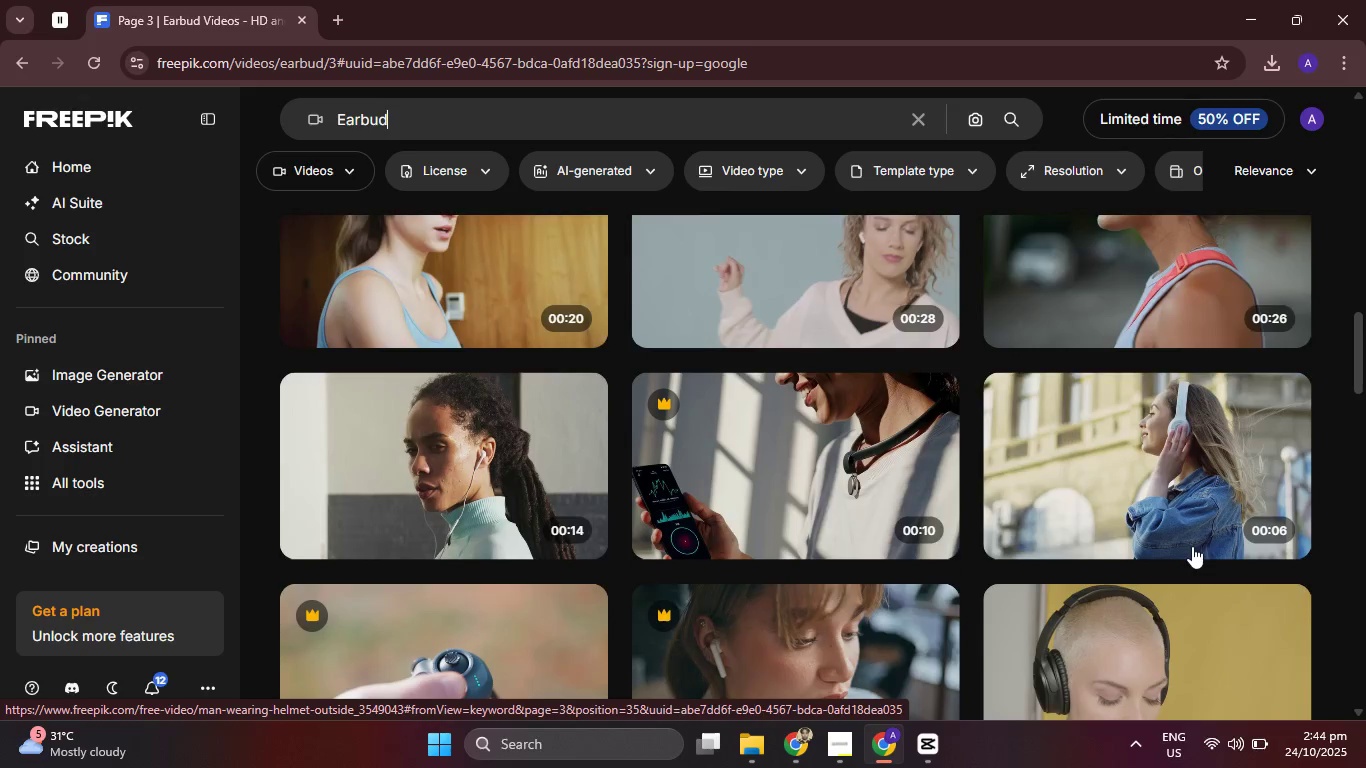 
scroll: coordinate [1090, 588], scroll_direction: down, amount: 18.0
 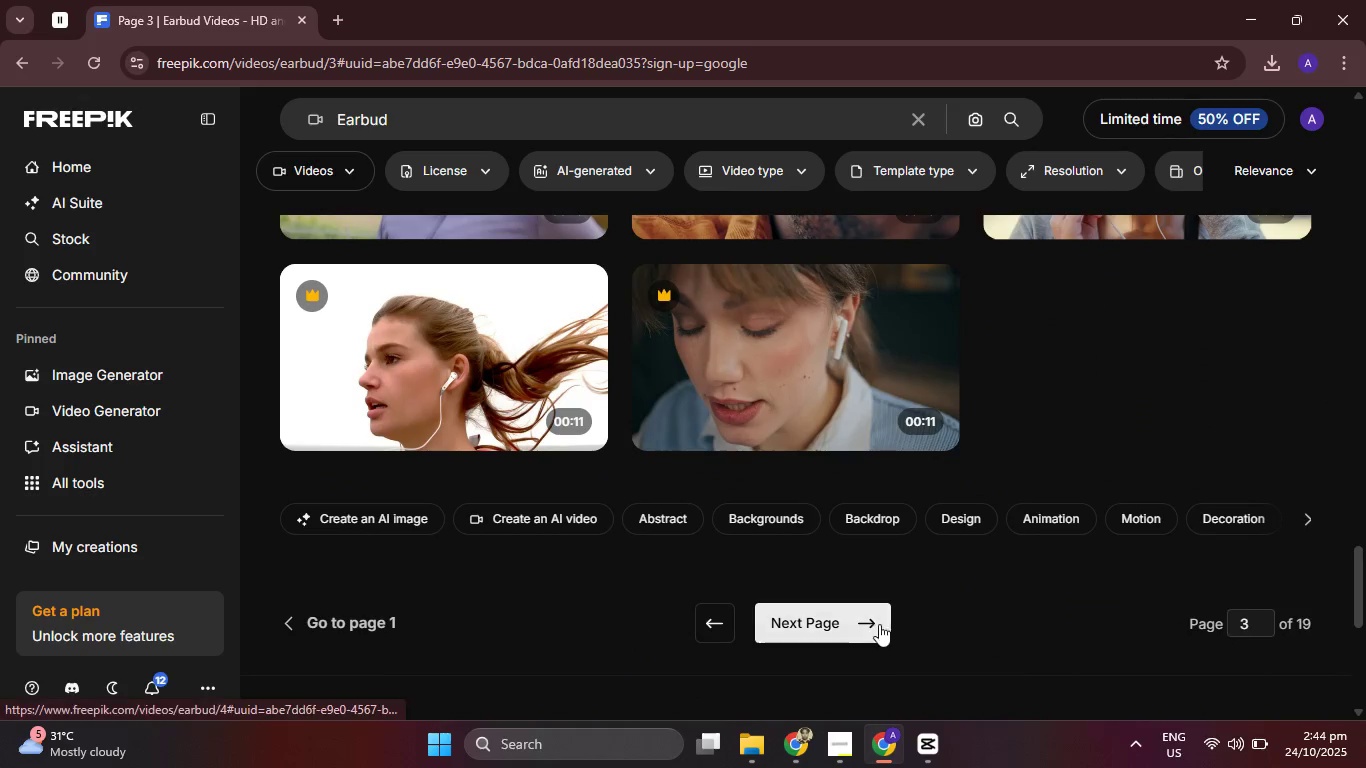 
left_click([870, 620])
 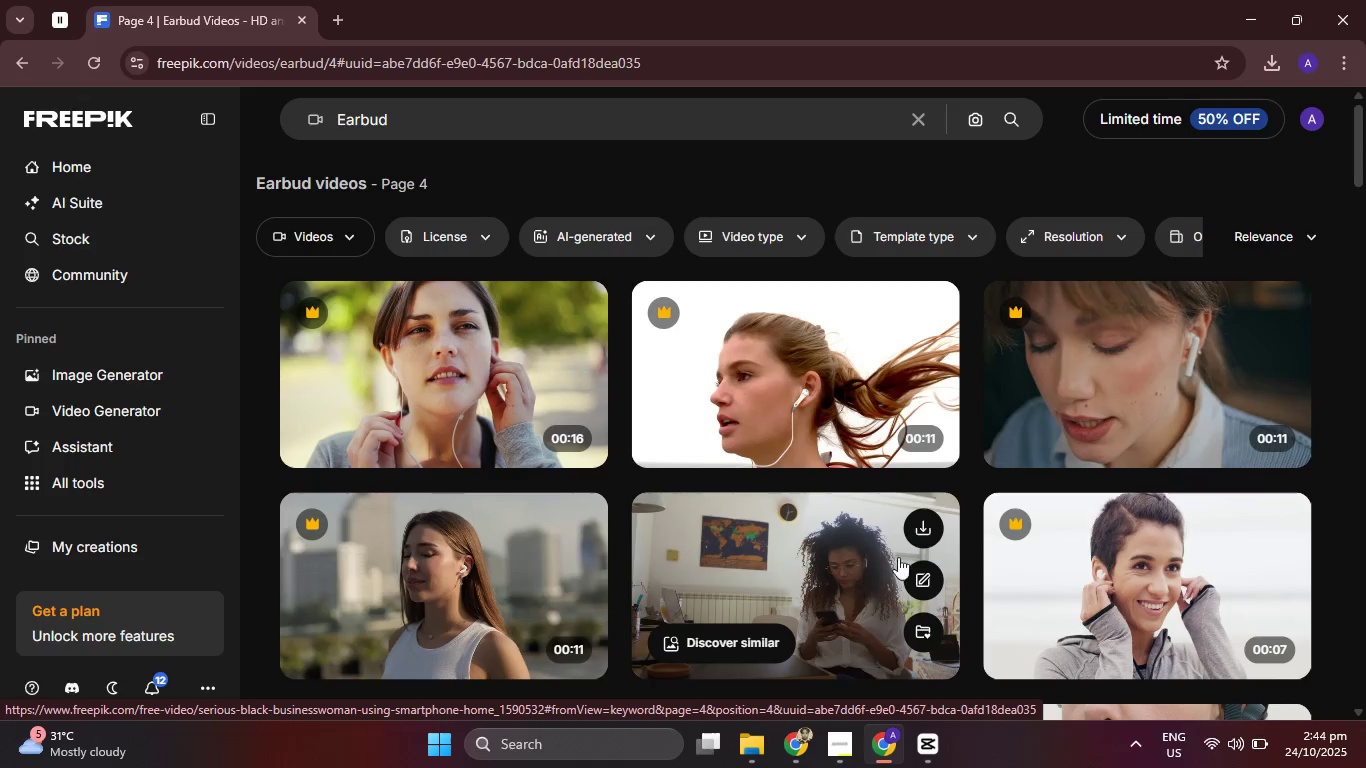 
scroll: coordinate [1118, 528], scroll_direction: down, amount: 10.0
 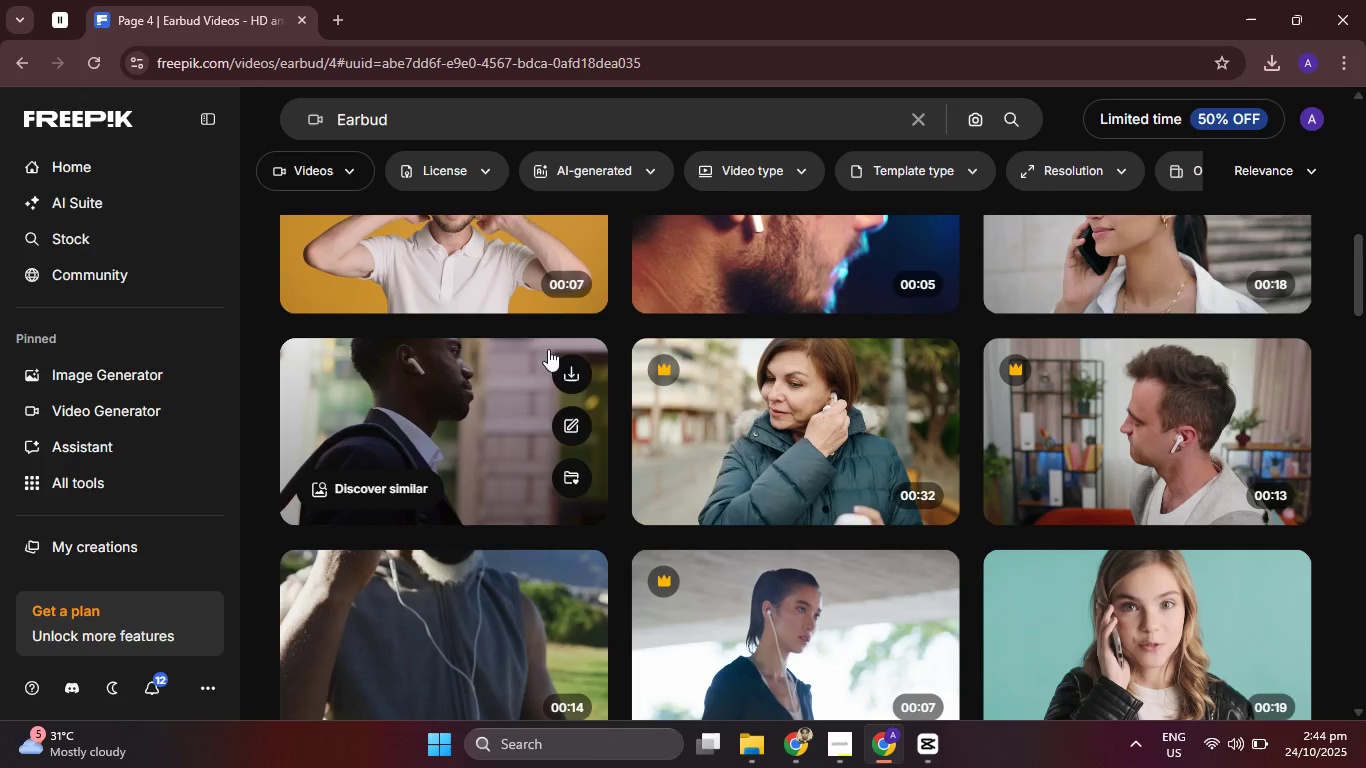 
left_click([569, 369])
 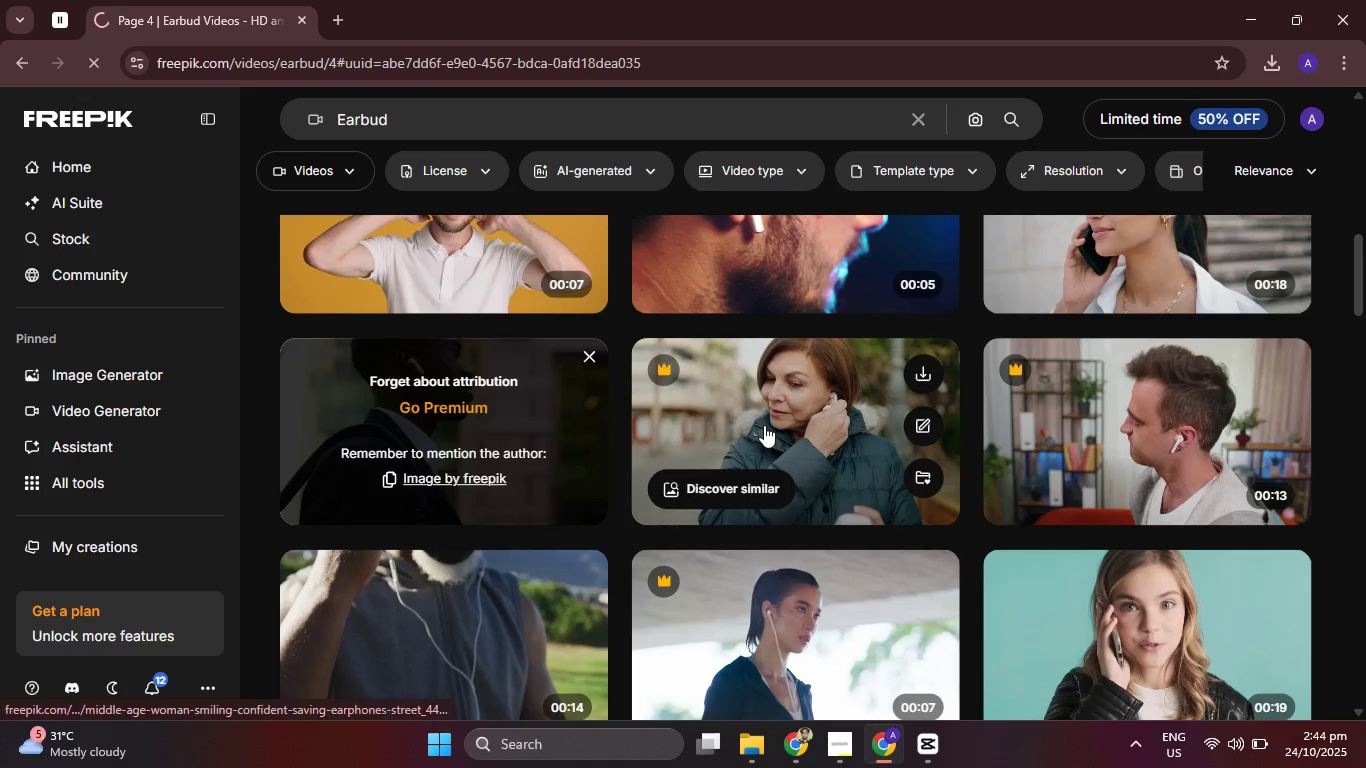 
scroll: coordinate [780, 429], scroll_direction: down, amount: 5.0
 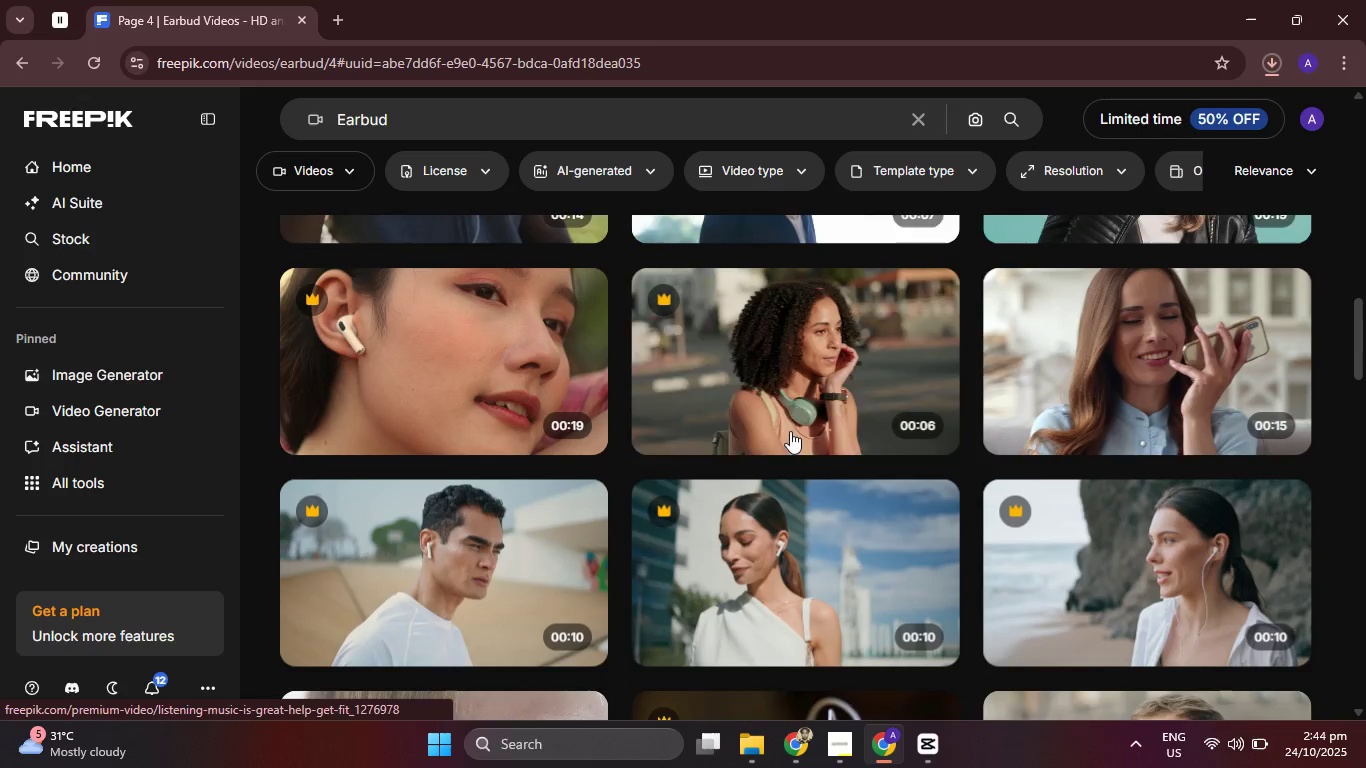 
mouse_move([807, 446])
 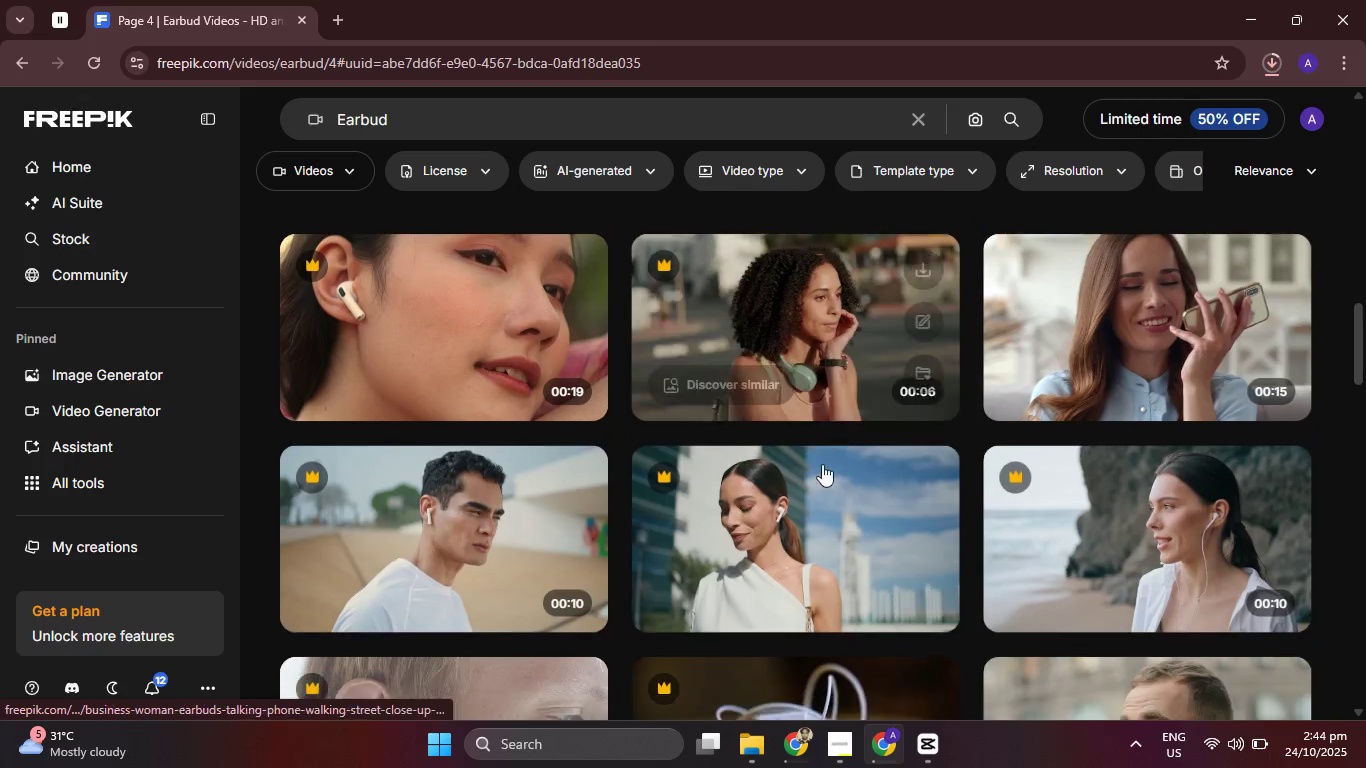 
scroll: coordinate [822, 464], scroll_direction: down, amount: 3.0
 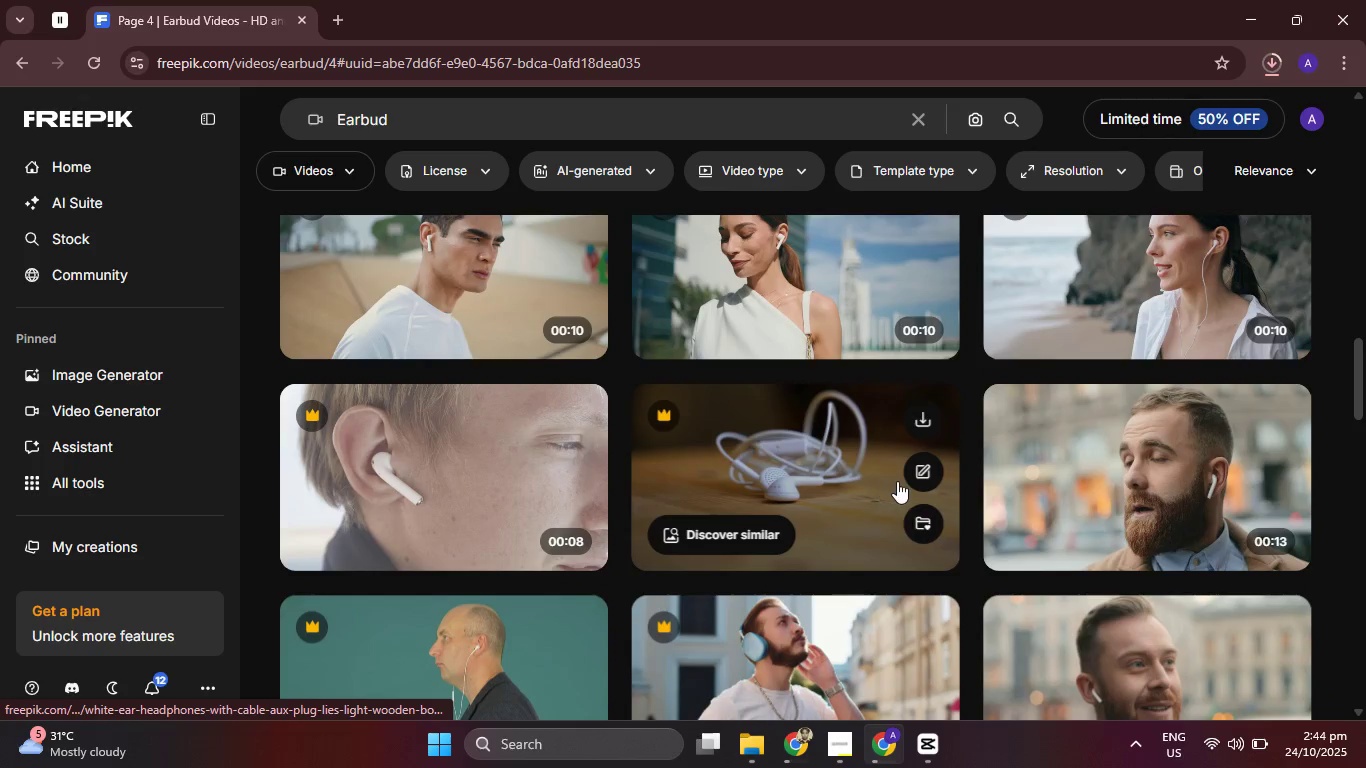 
mouse_move([945, 487])
 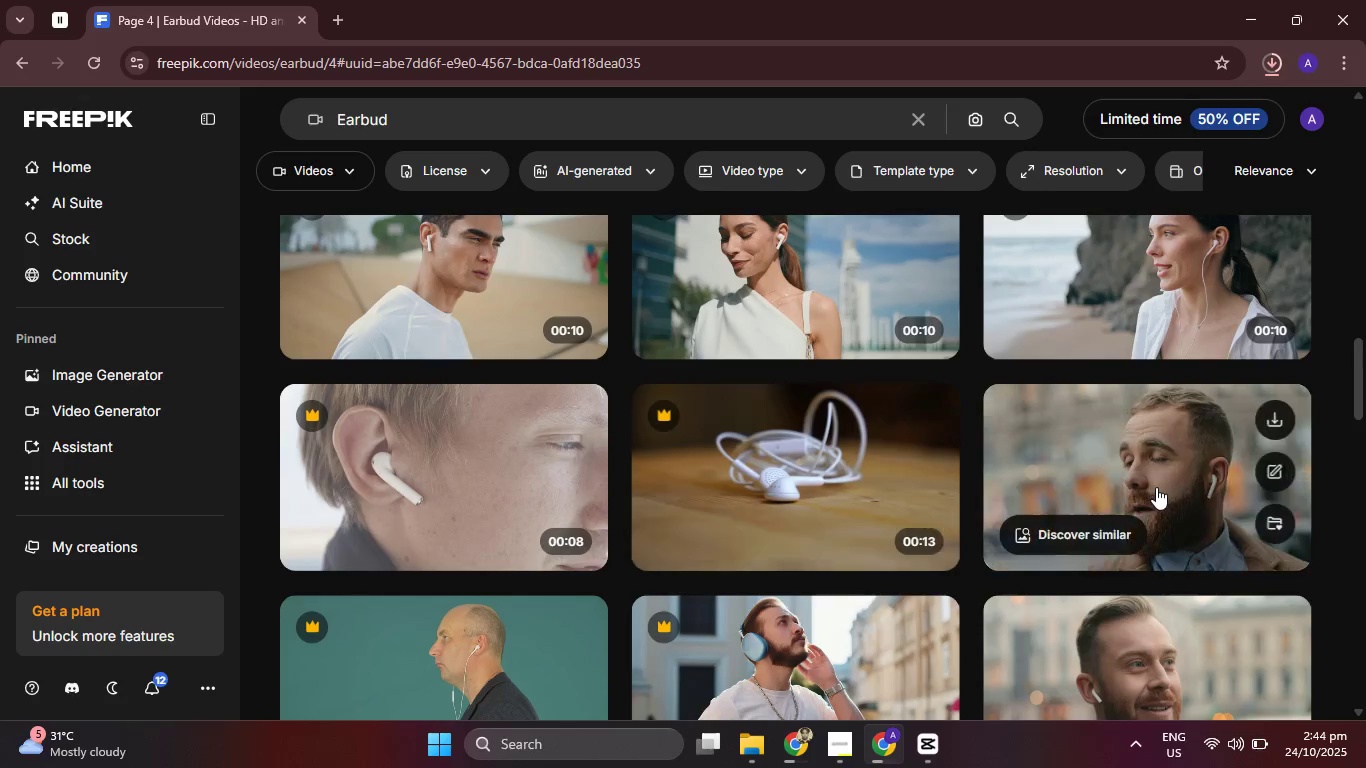 
mouse_move([1161, 459])
 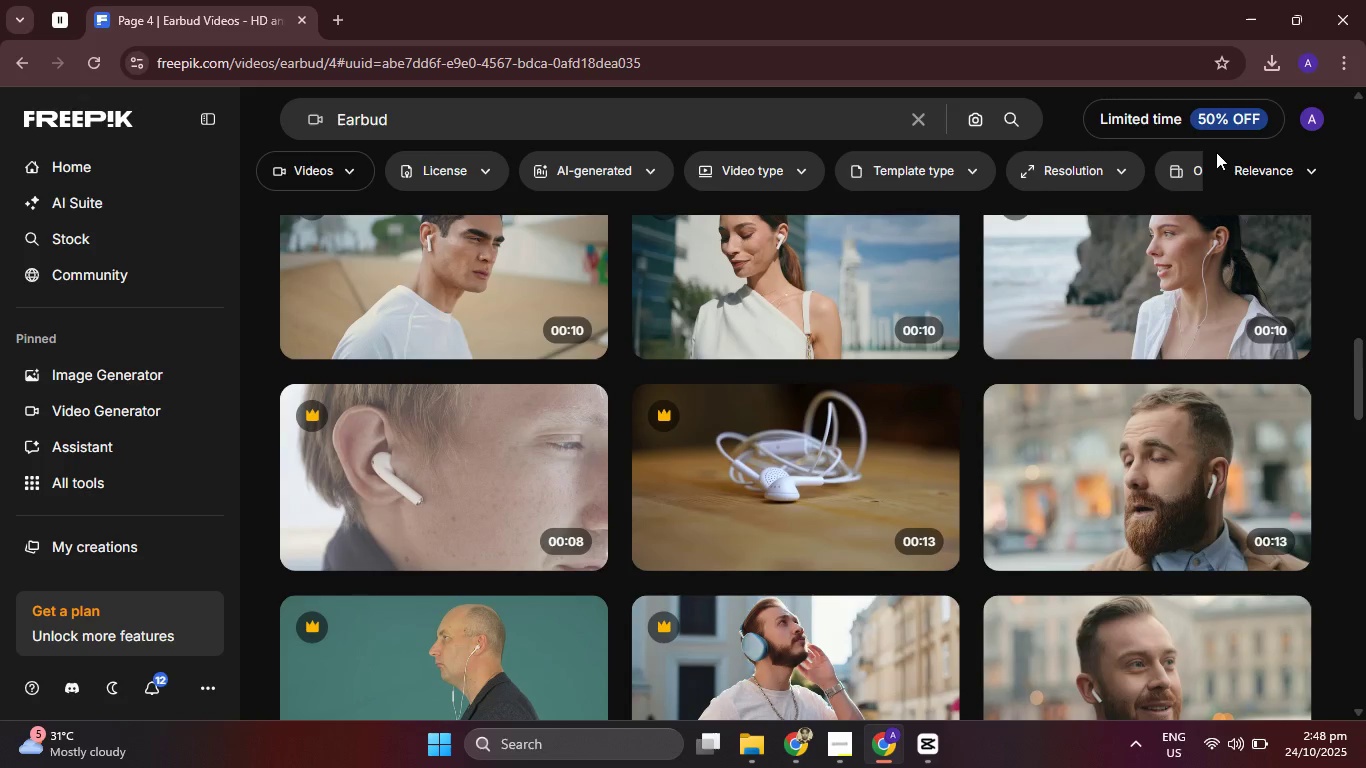 
wait(245.0)
 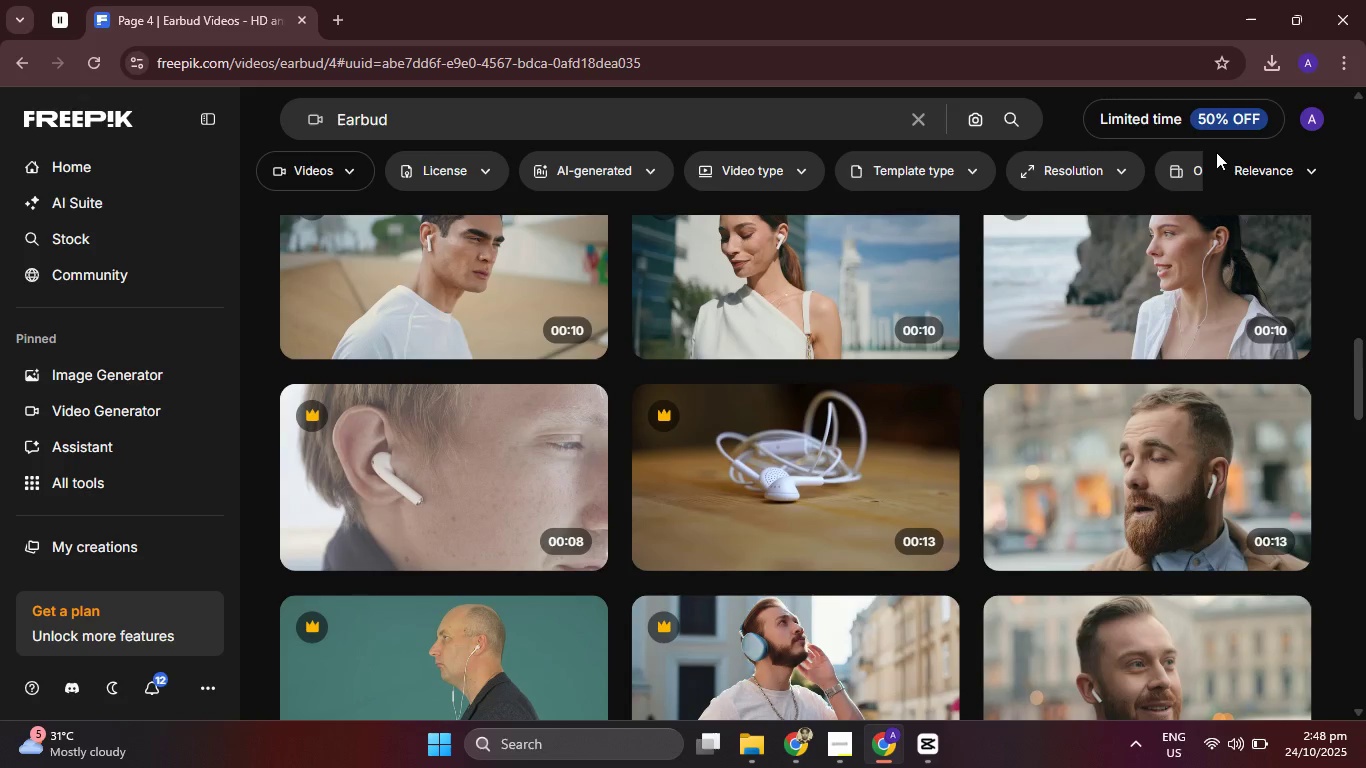 
left_click([839, 753])